 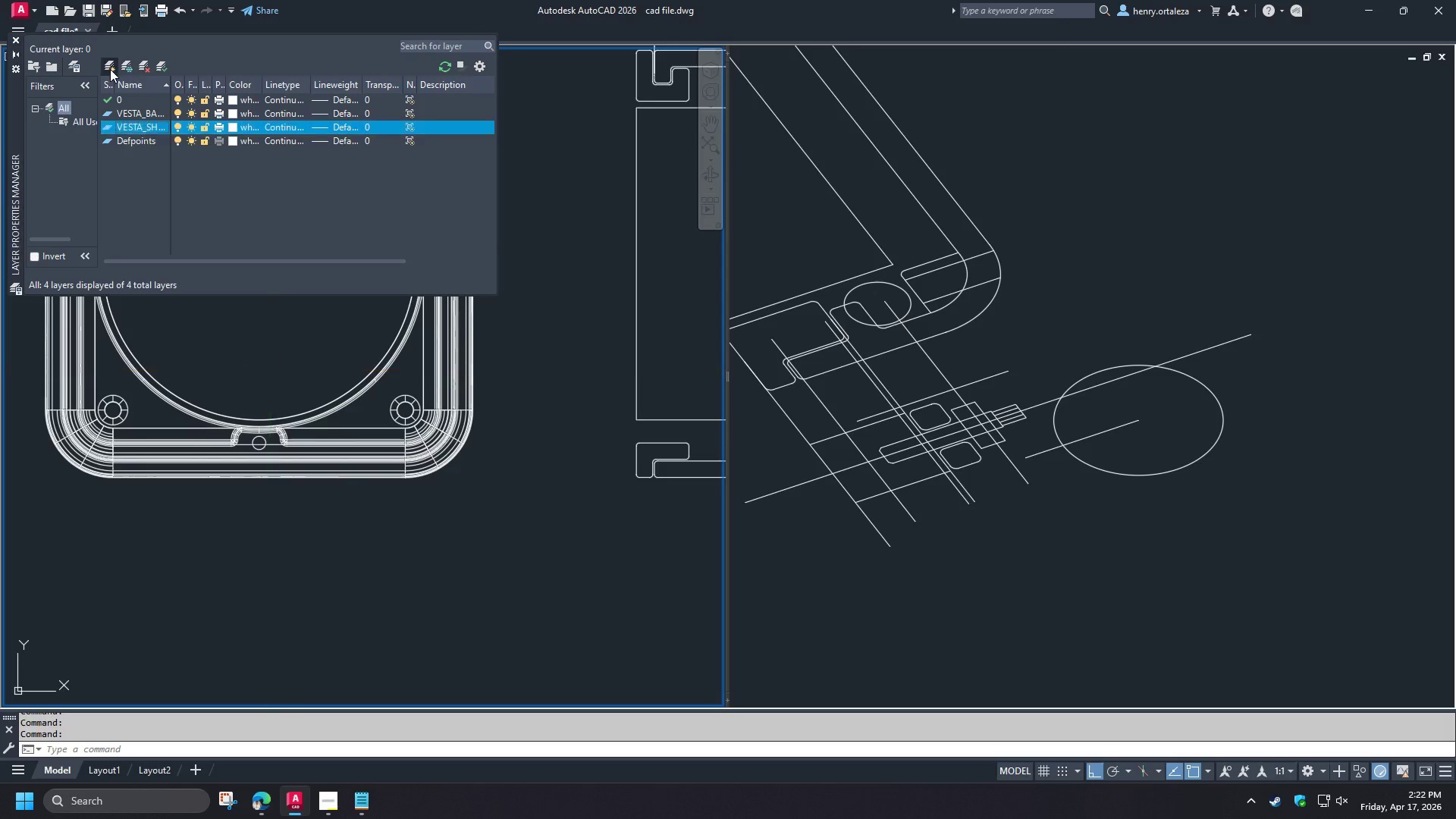 
key(Control+V)
 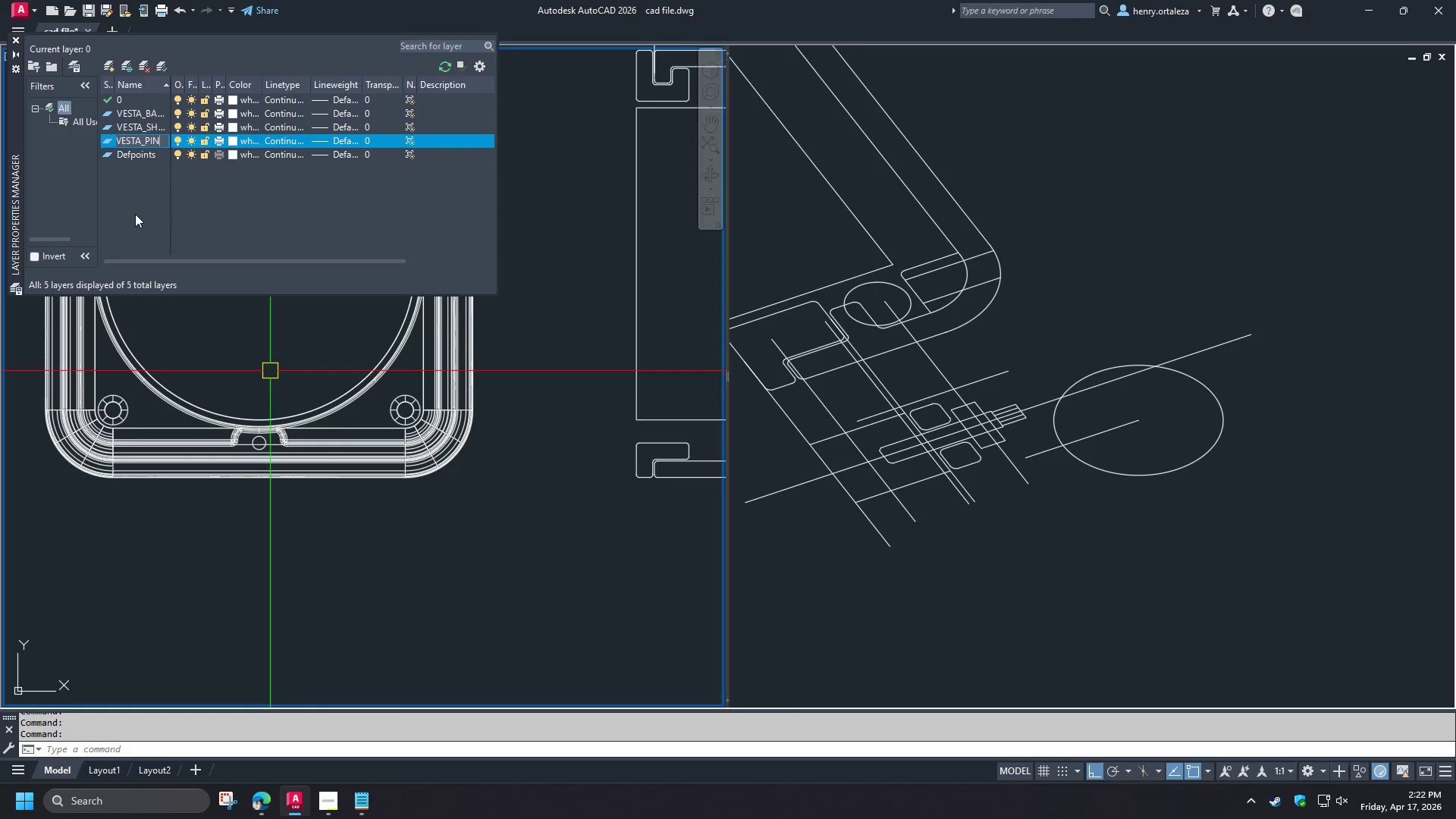 
left_click([131, 213])
 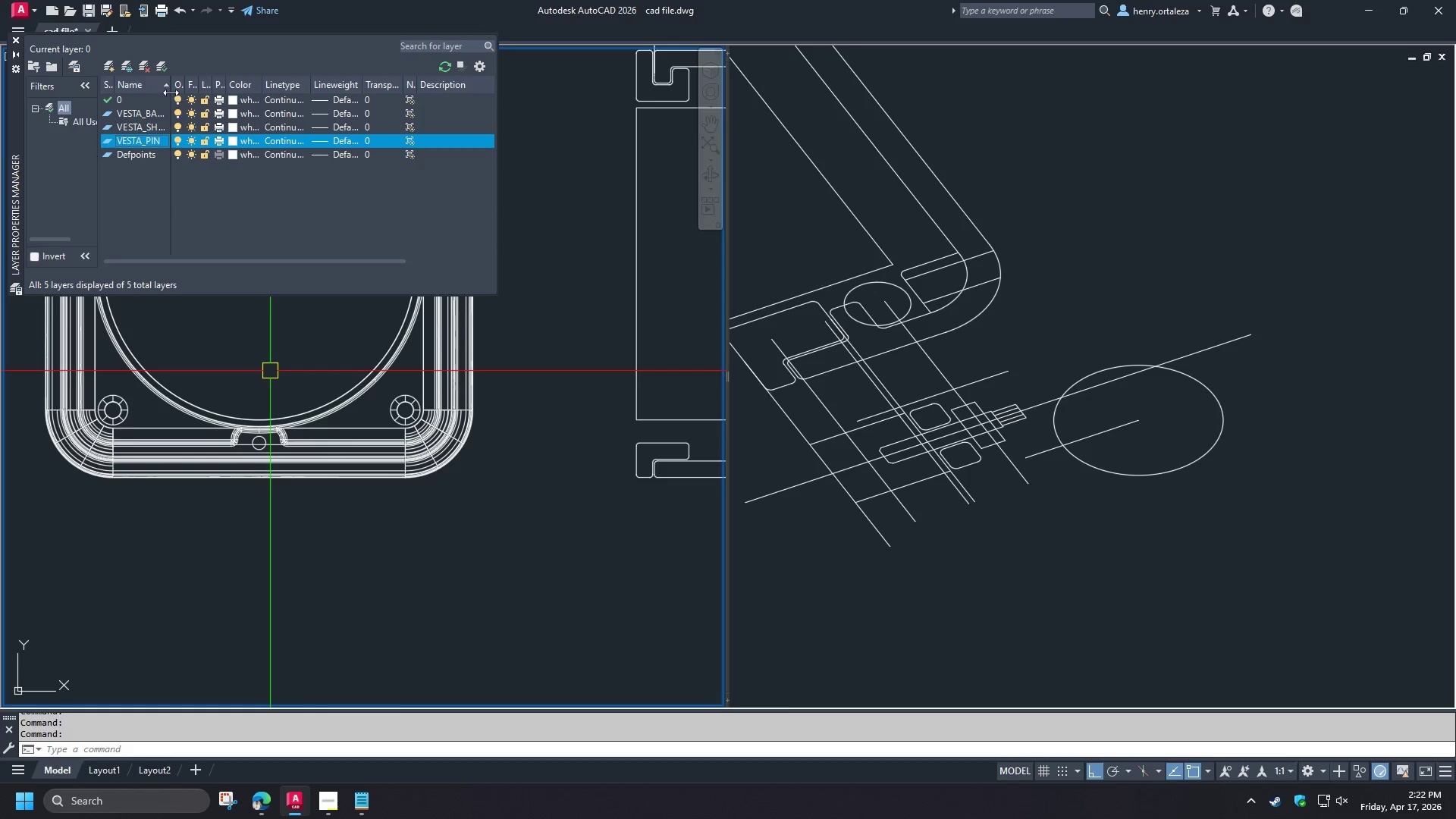 
left_click_drag(start_coordinate=[170, 90], to_coordinate=[195, 96])
 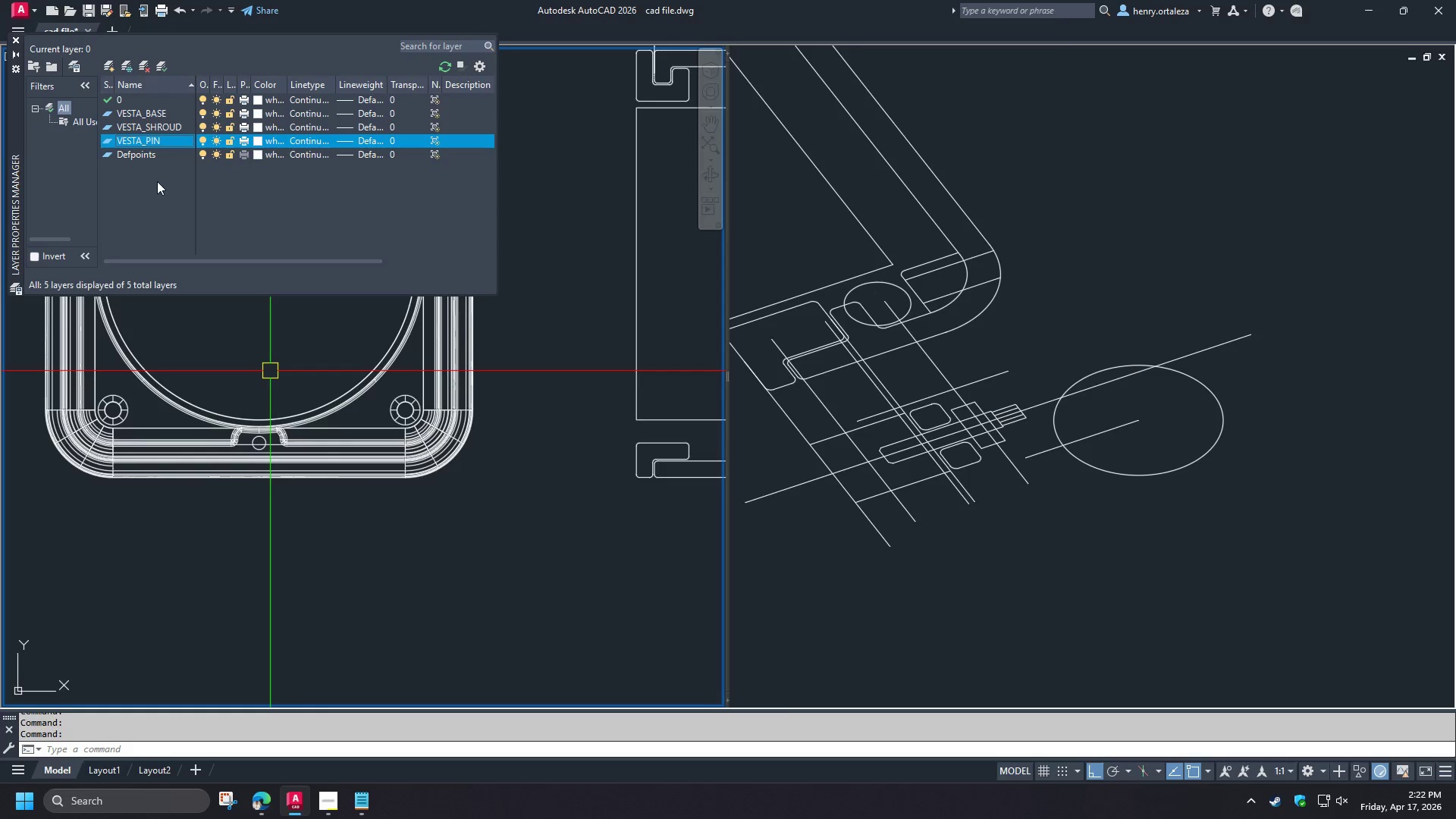 
left_click([157, 190])
 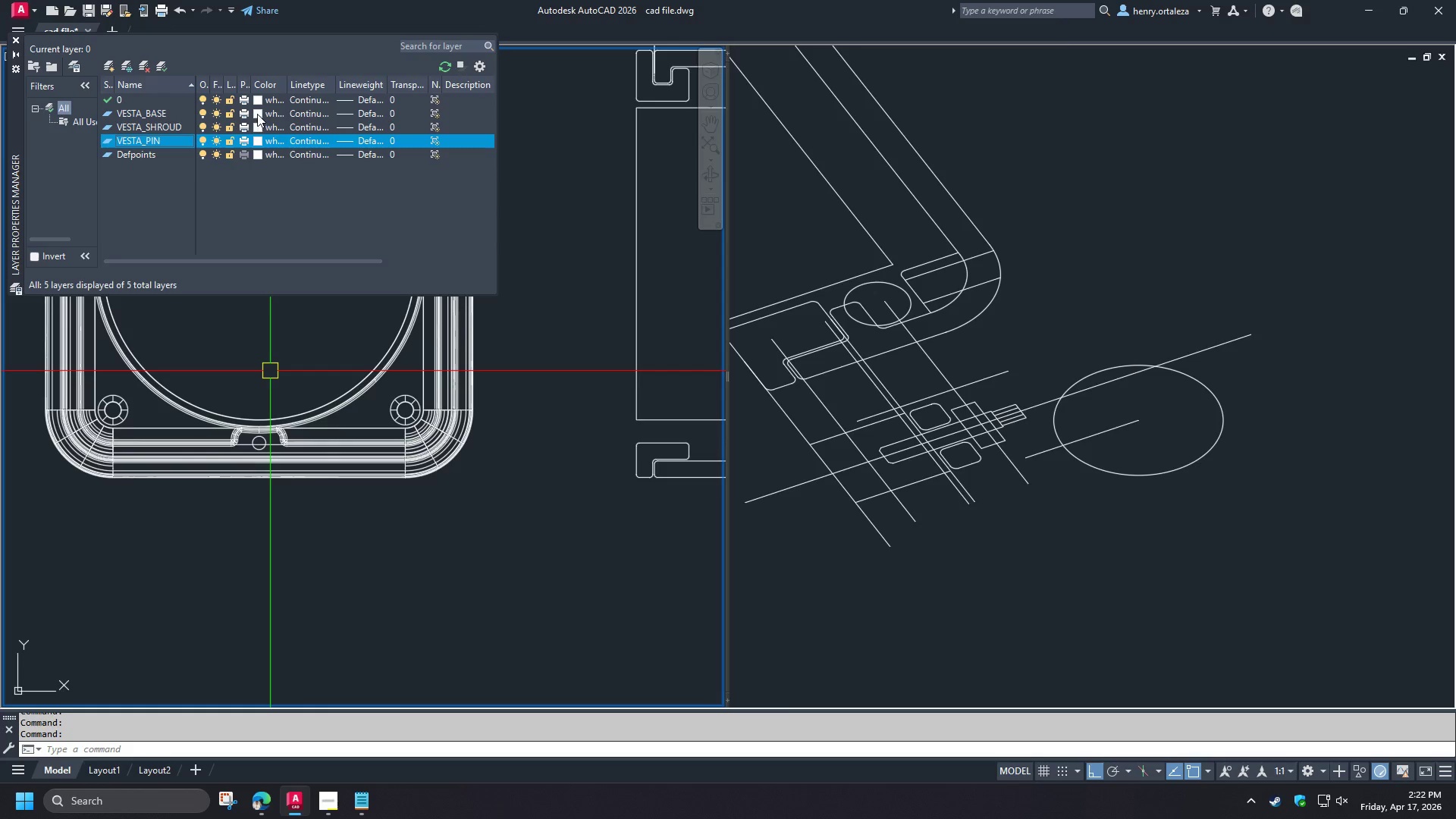 
left_click([257, 113])
 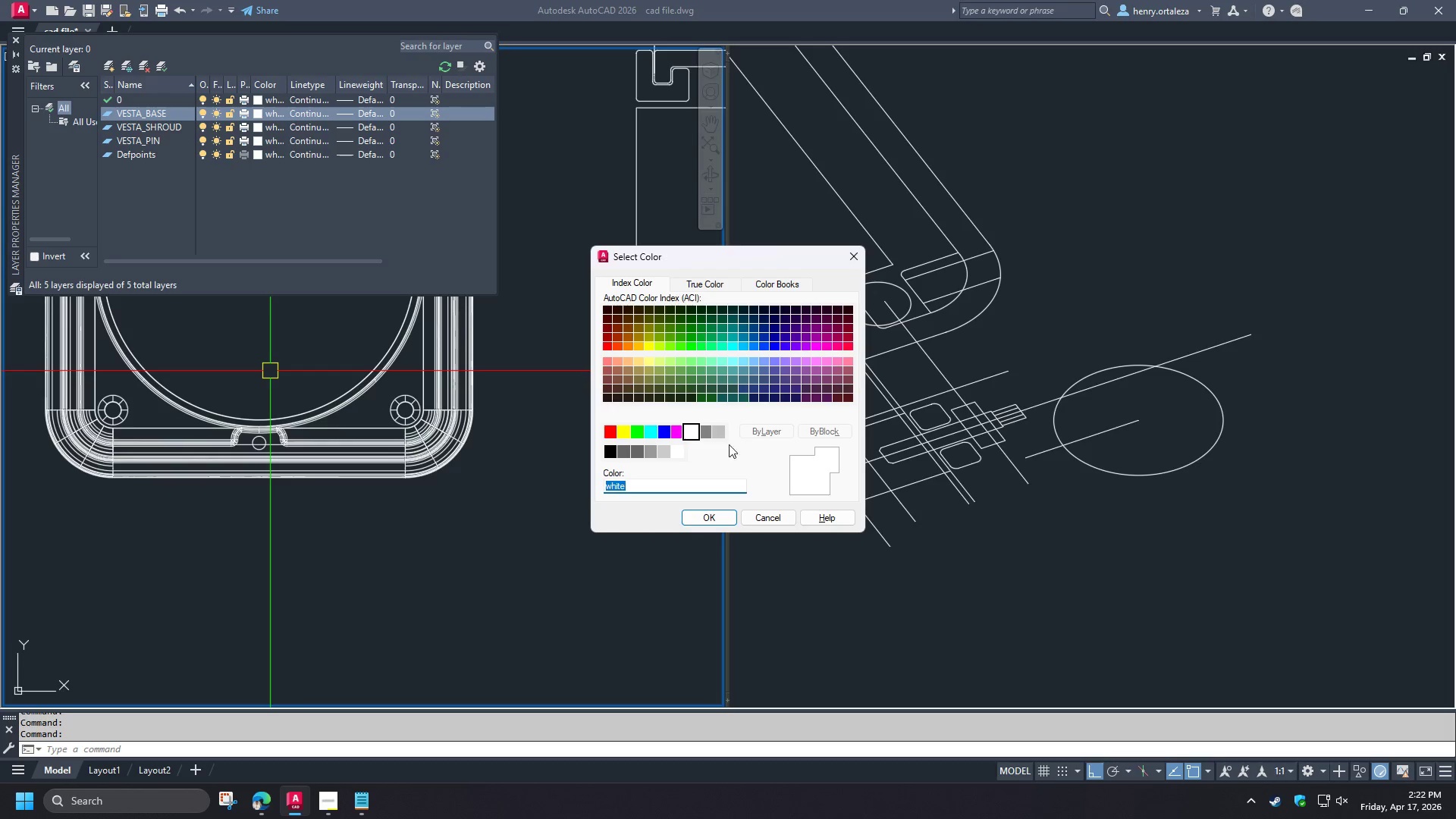 
left_click([681, 431])
 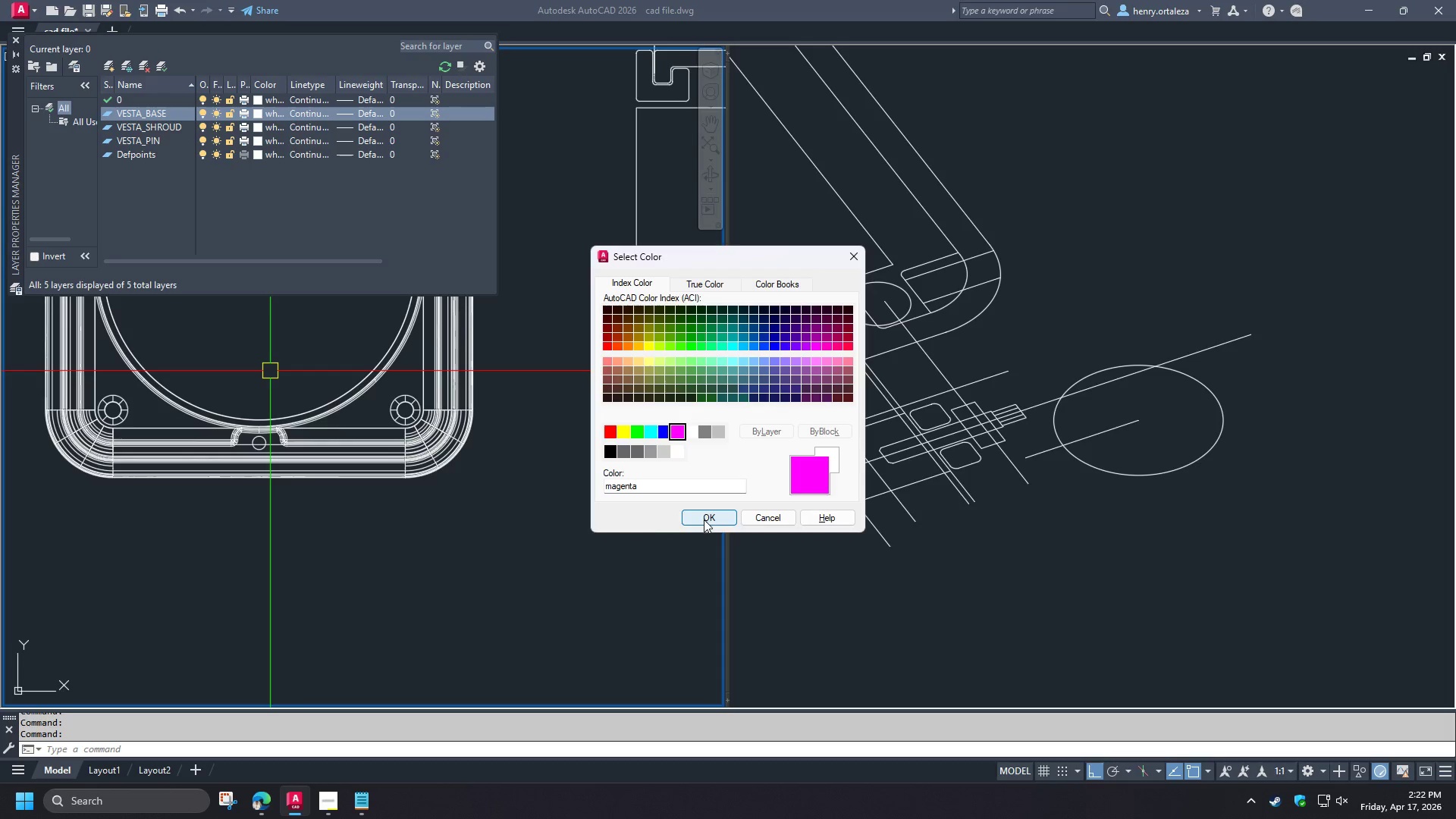 
left_click([704, 519])
 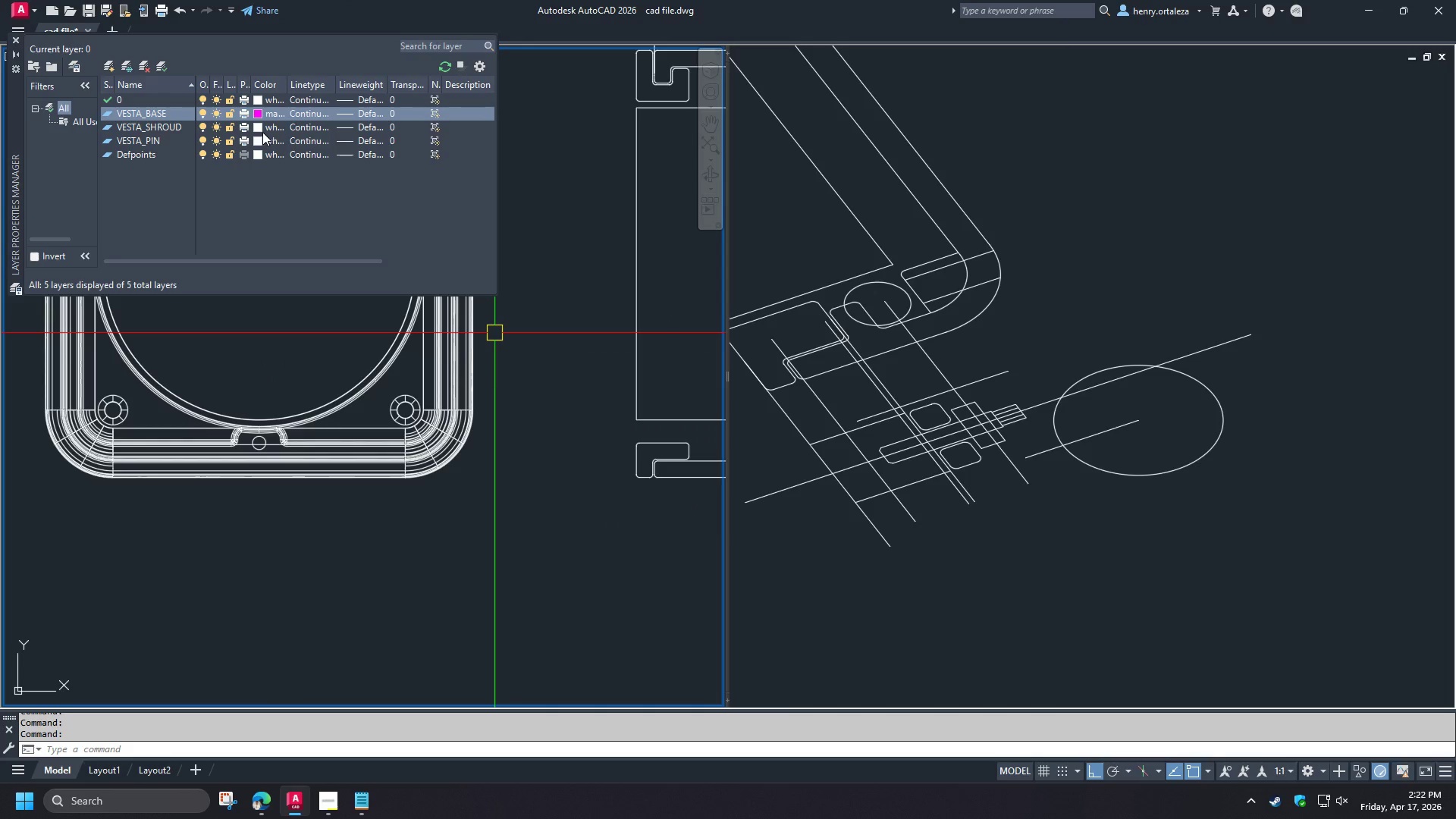 
left_click([261, 130])
 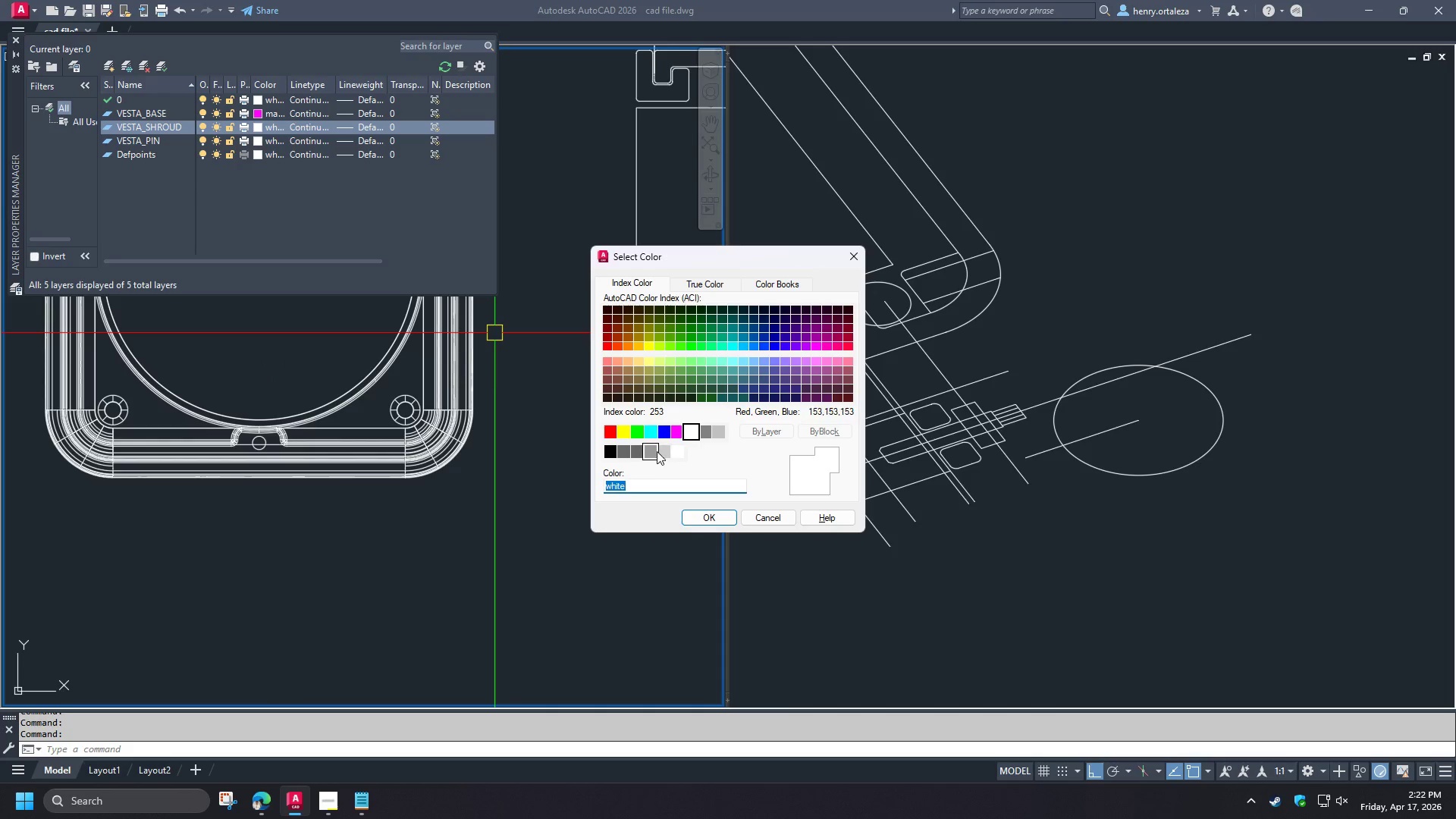 
left_click([653, 436])
 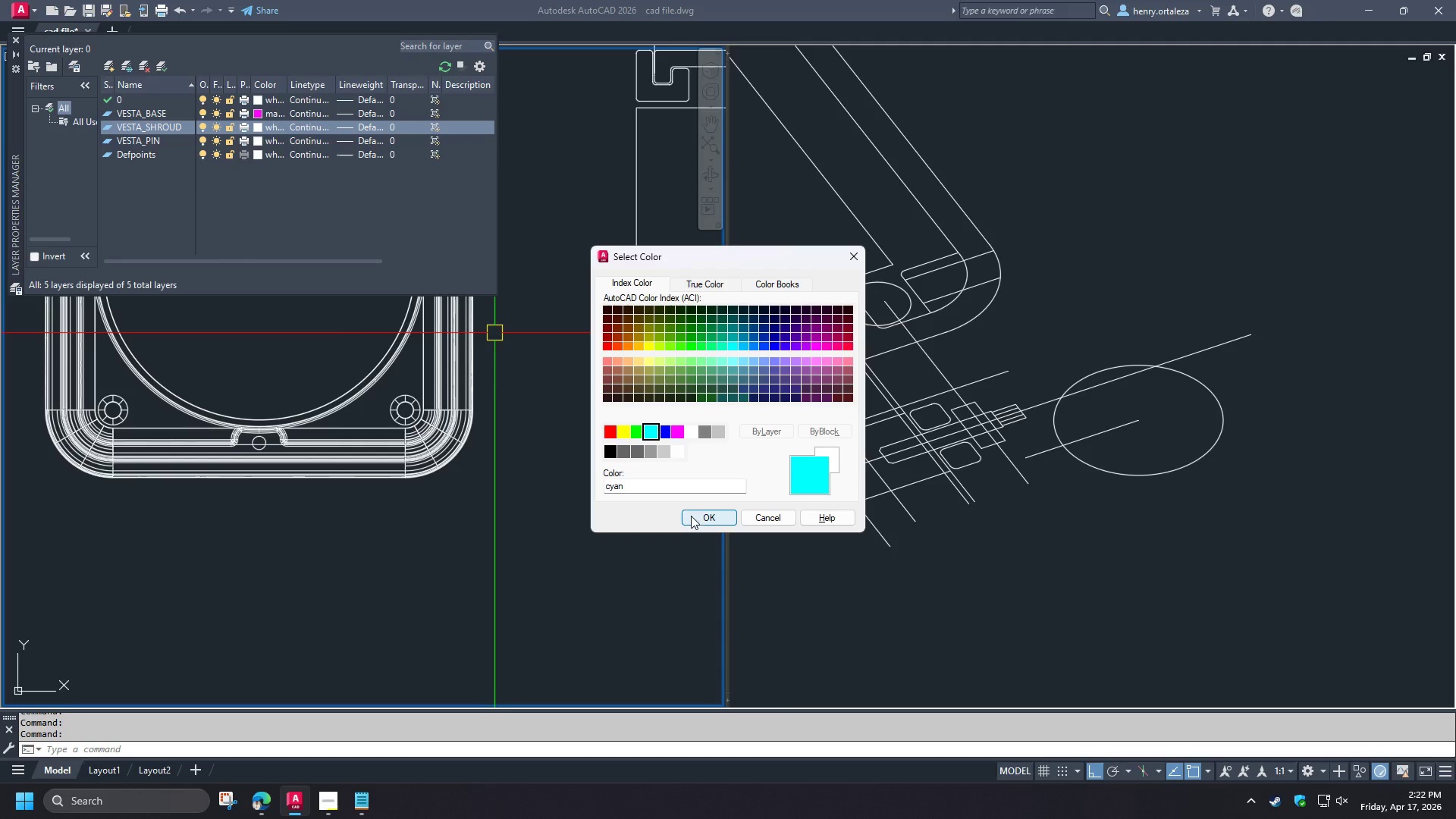 
left_click([692, 515])
 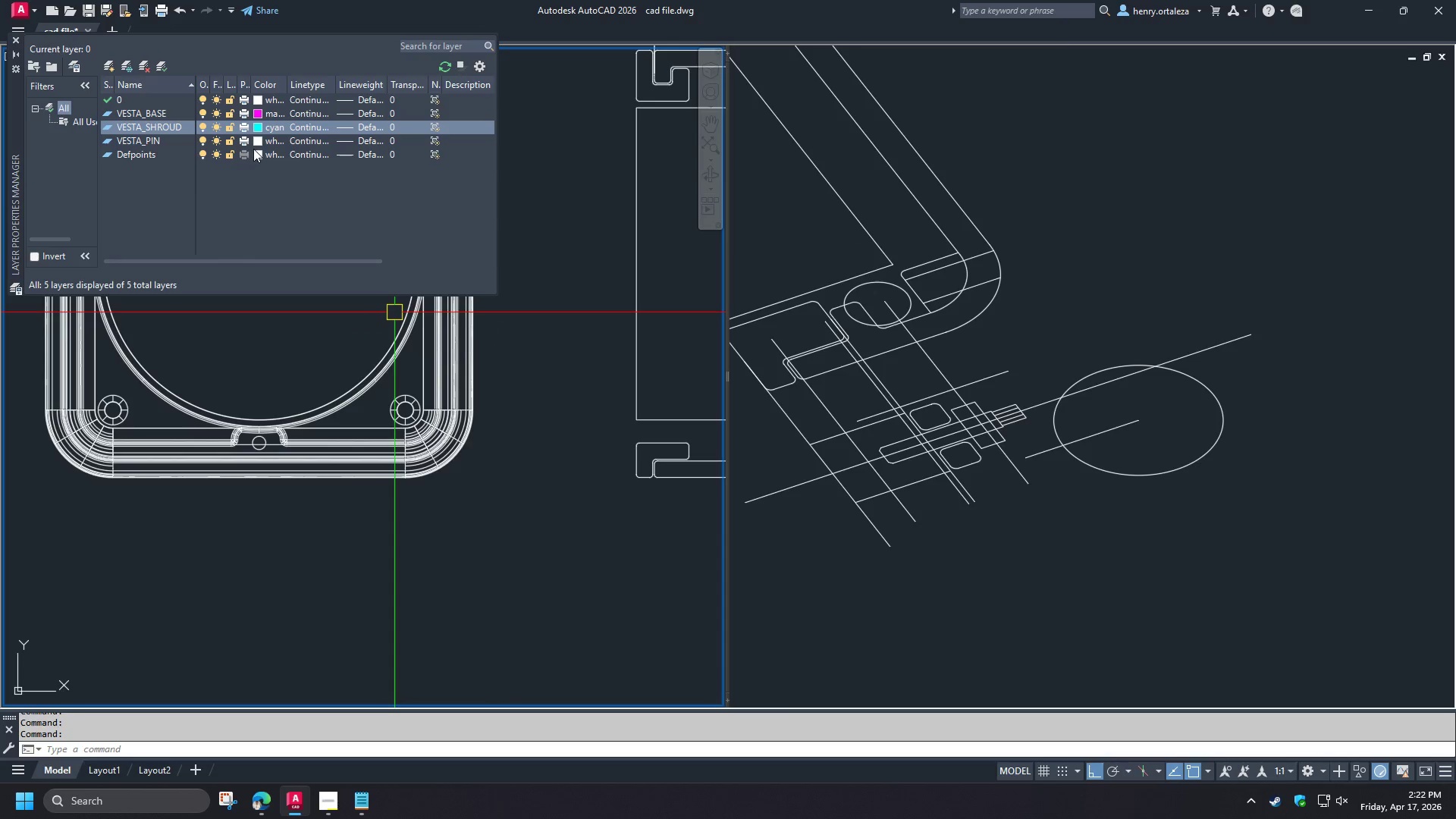 
left_click([258, 140])
 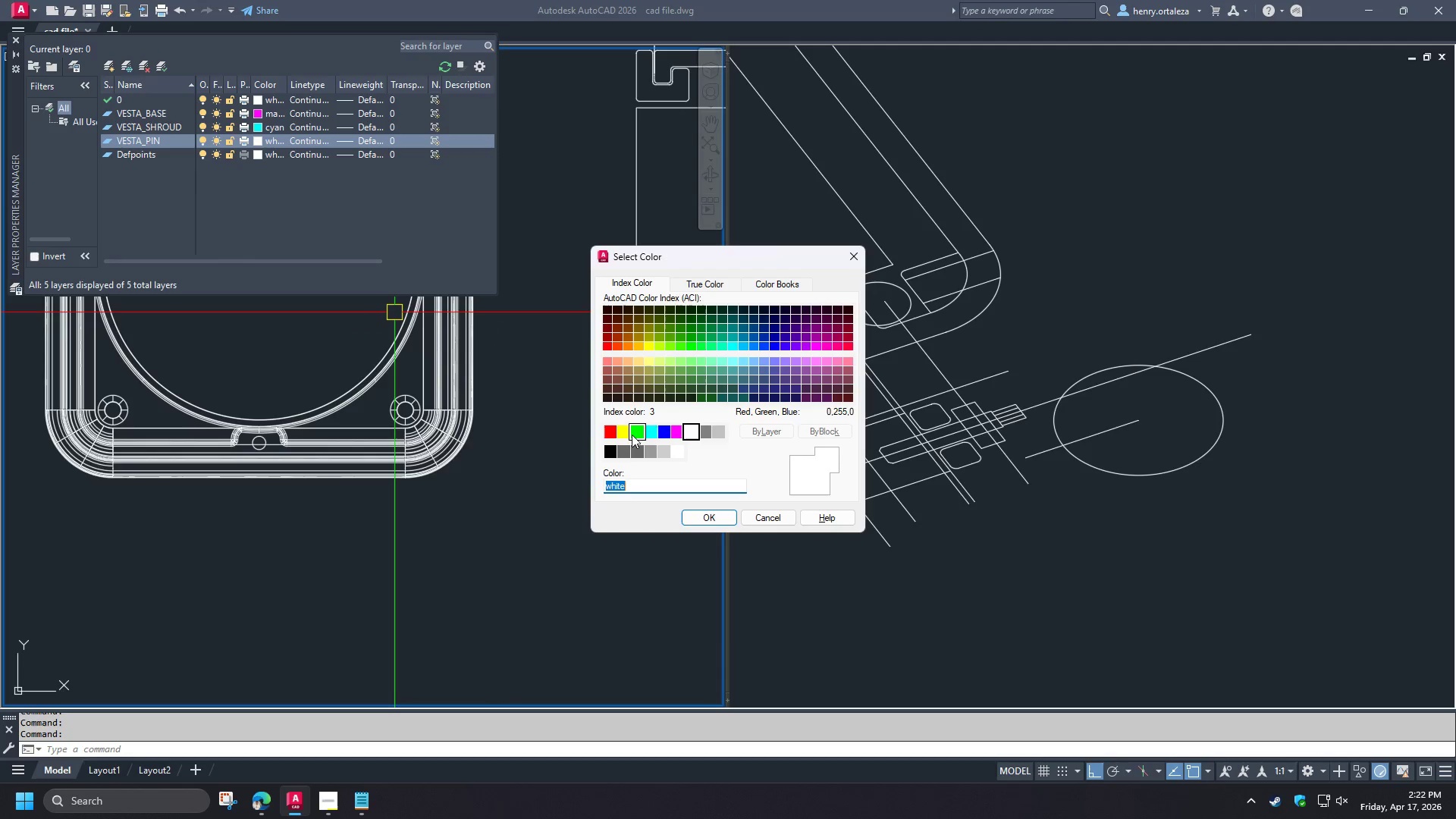 
left_click([626, 438])
 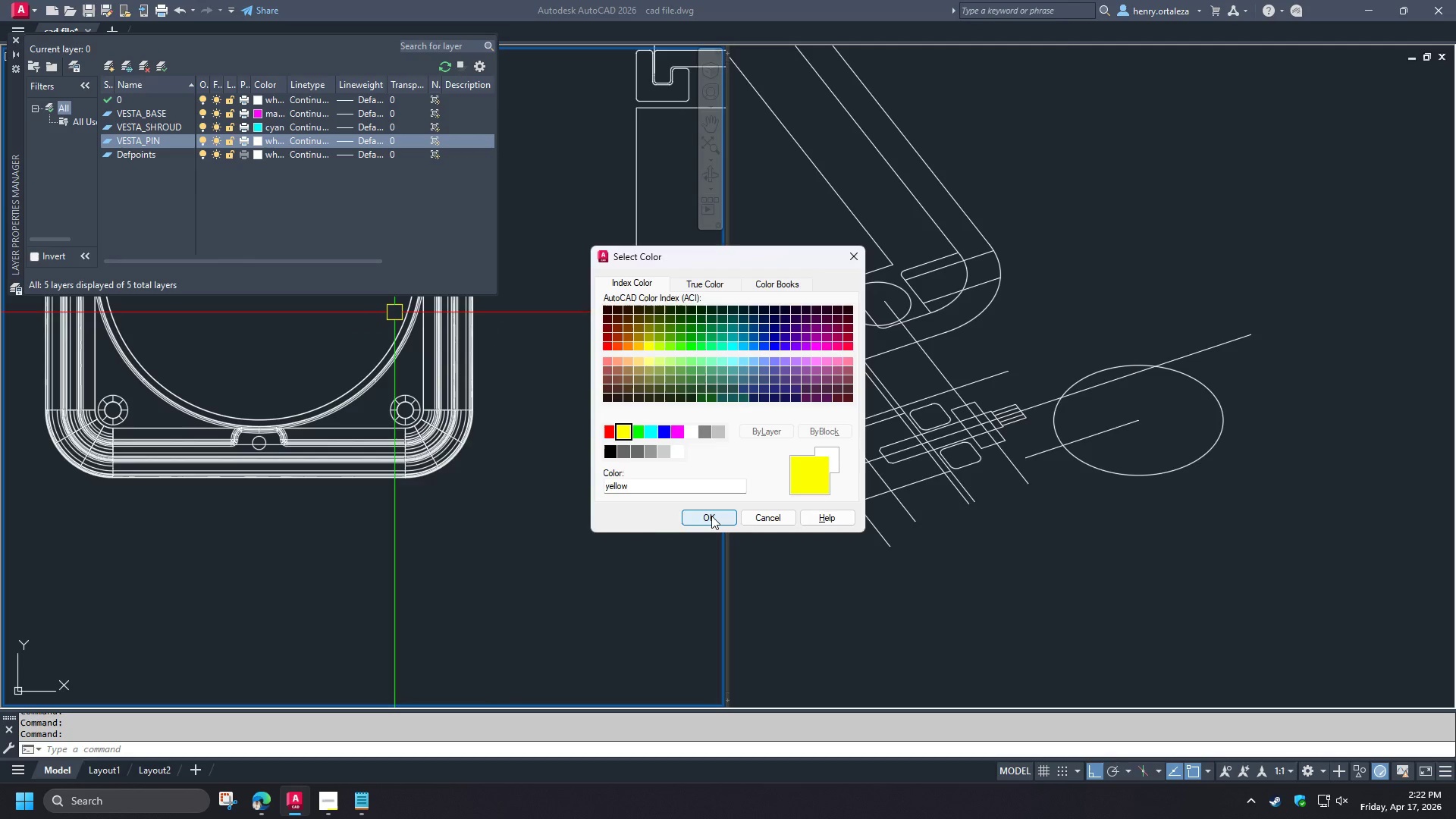 
left_click([711, 516])
 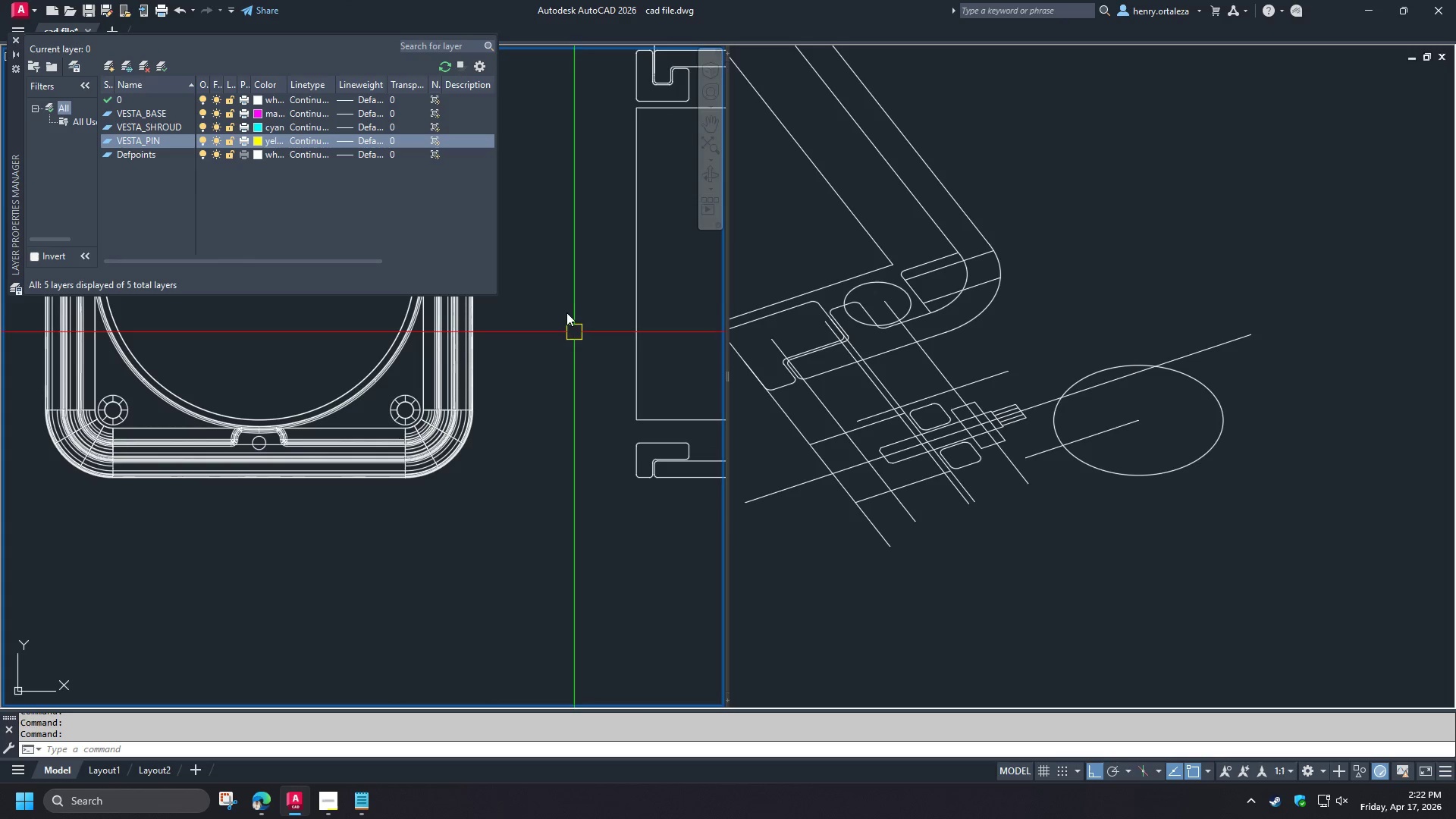 
key(Escape)
 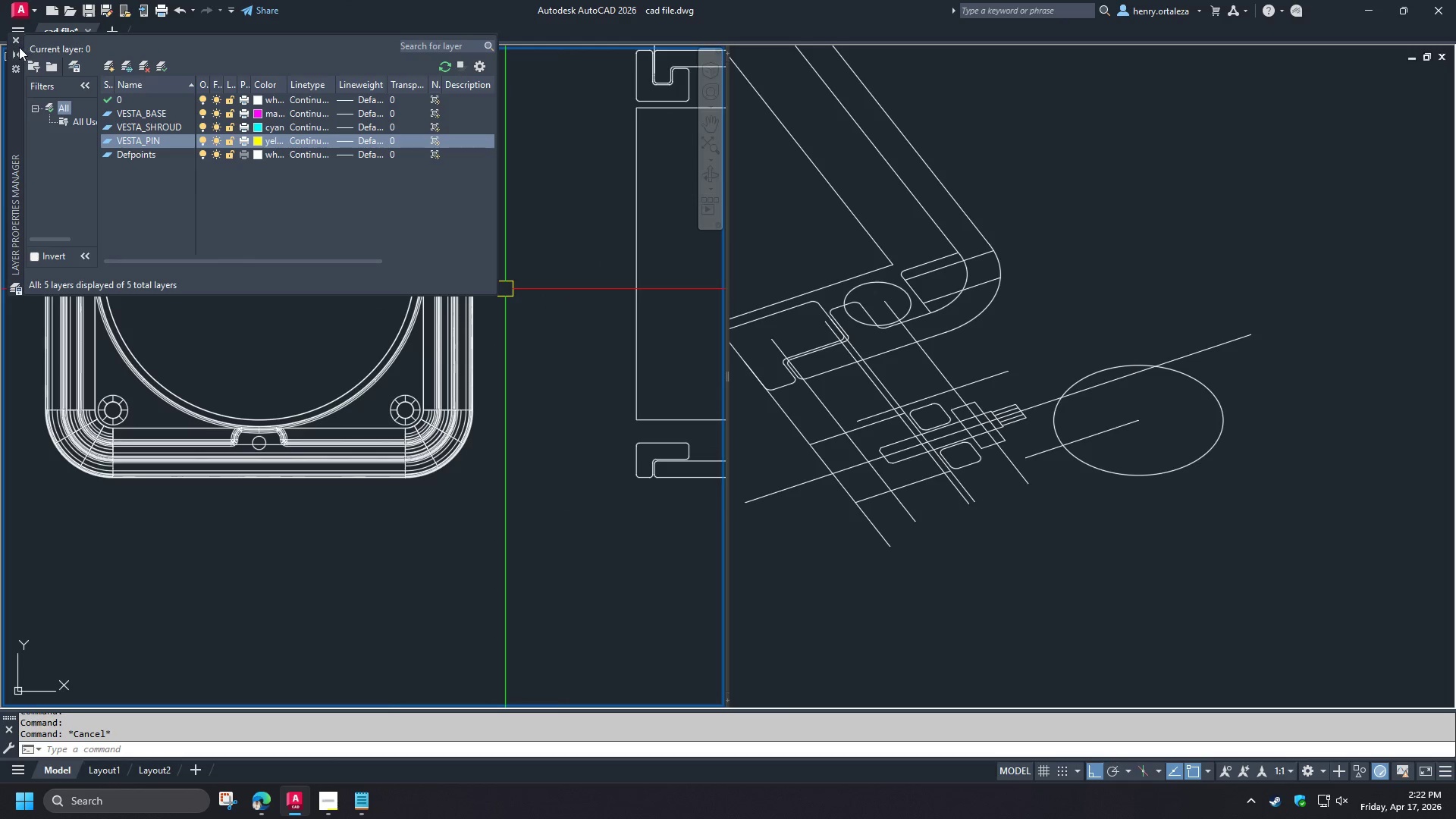 
left_click([17, 40])
 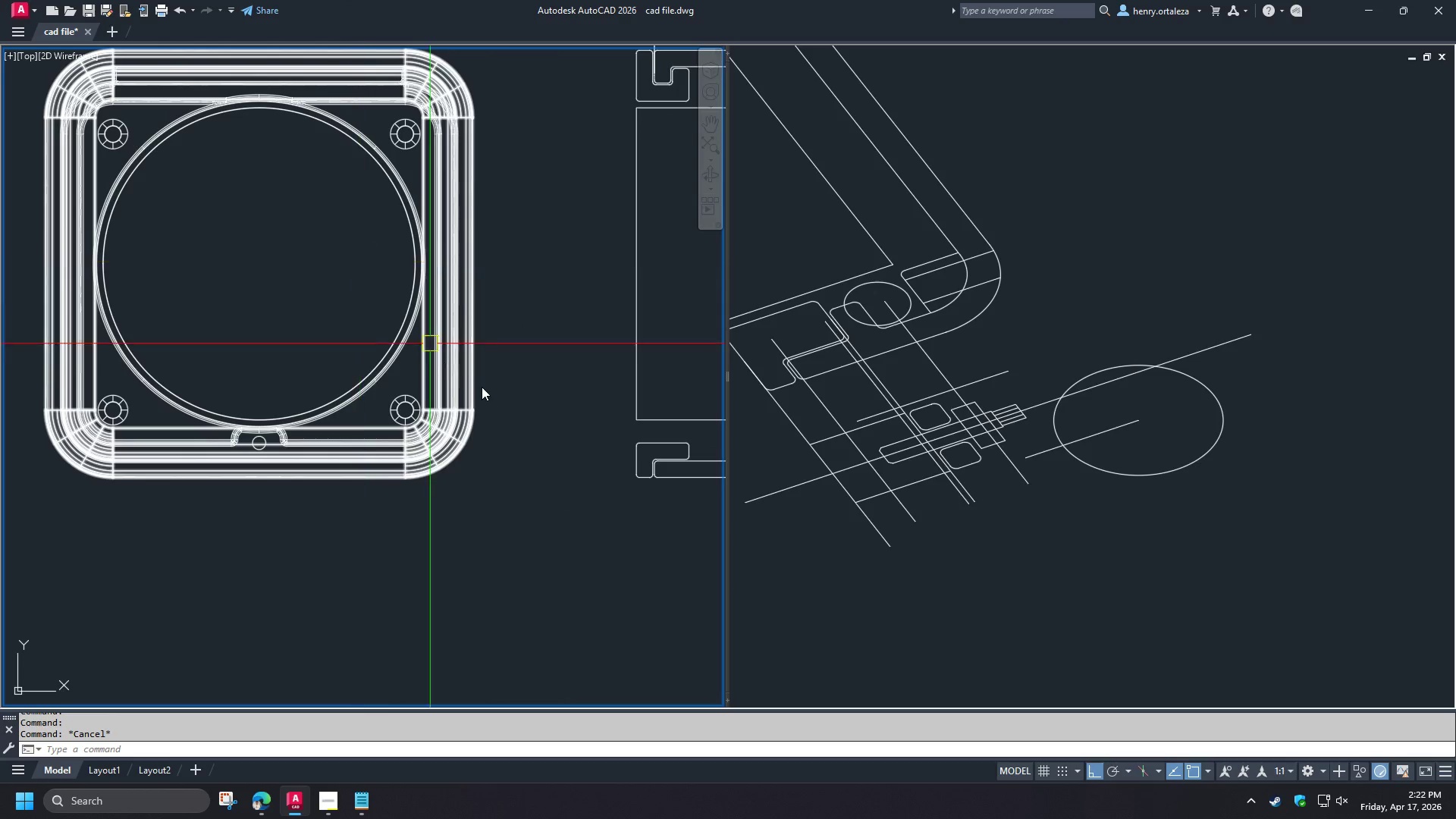 
type(re )
 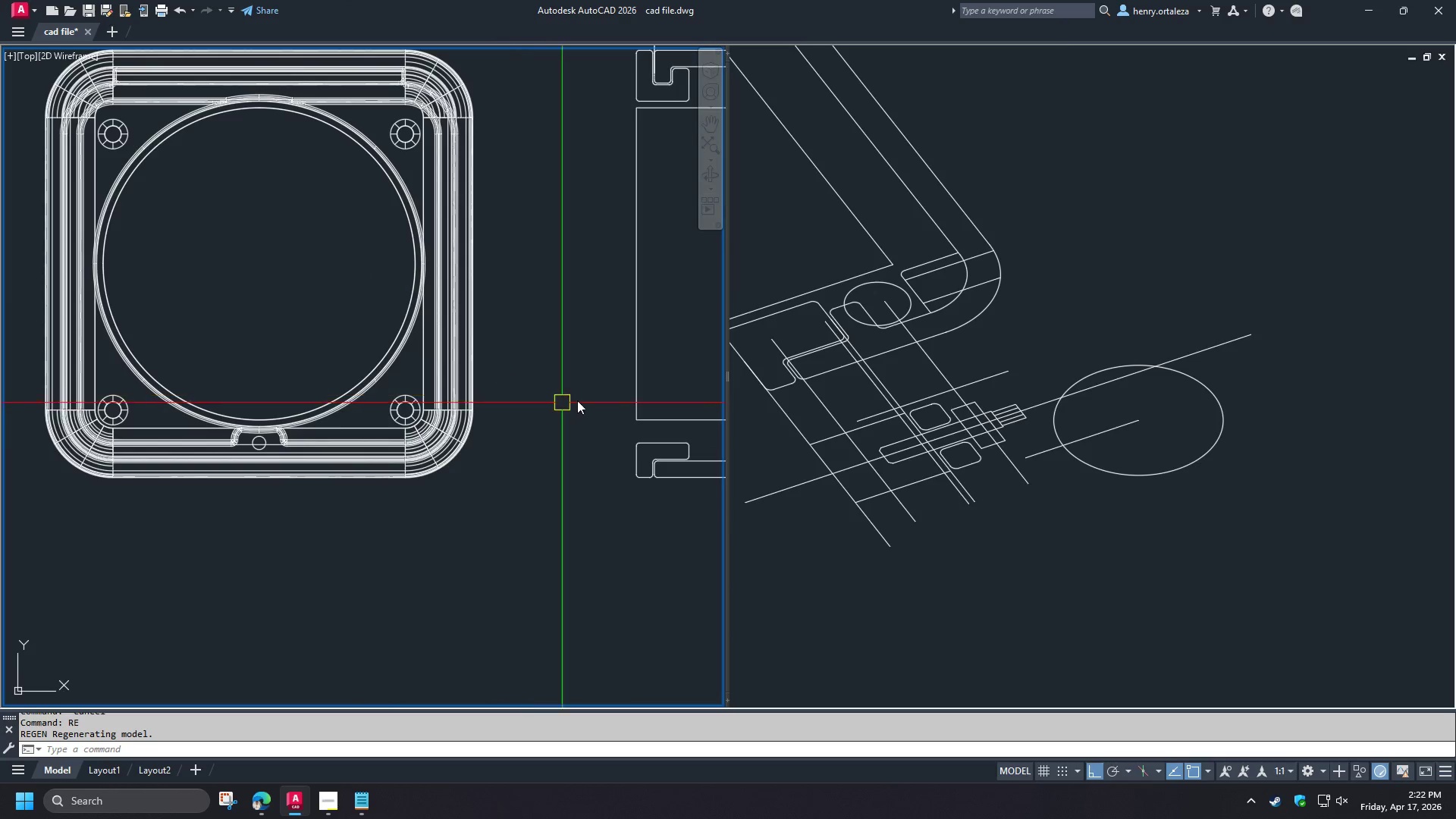 
scroll: coordinate [577, 400], scroll_direction: down, amount: 1.0
 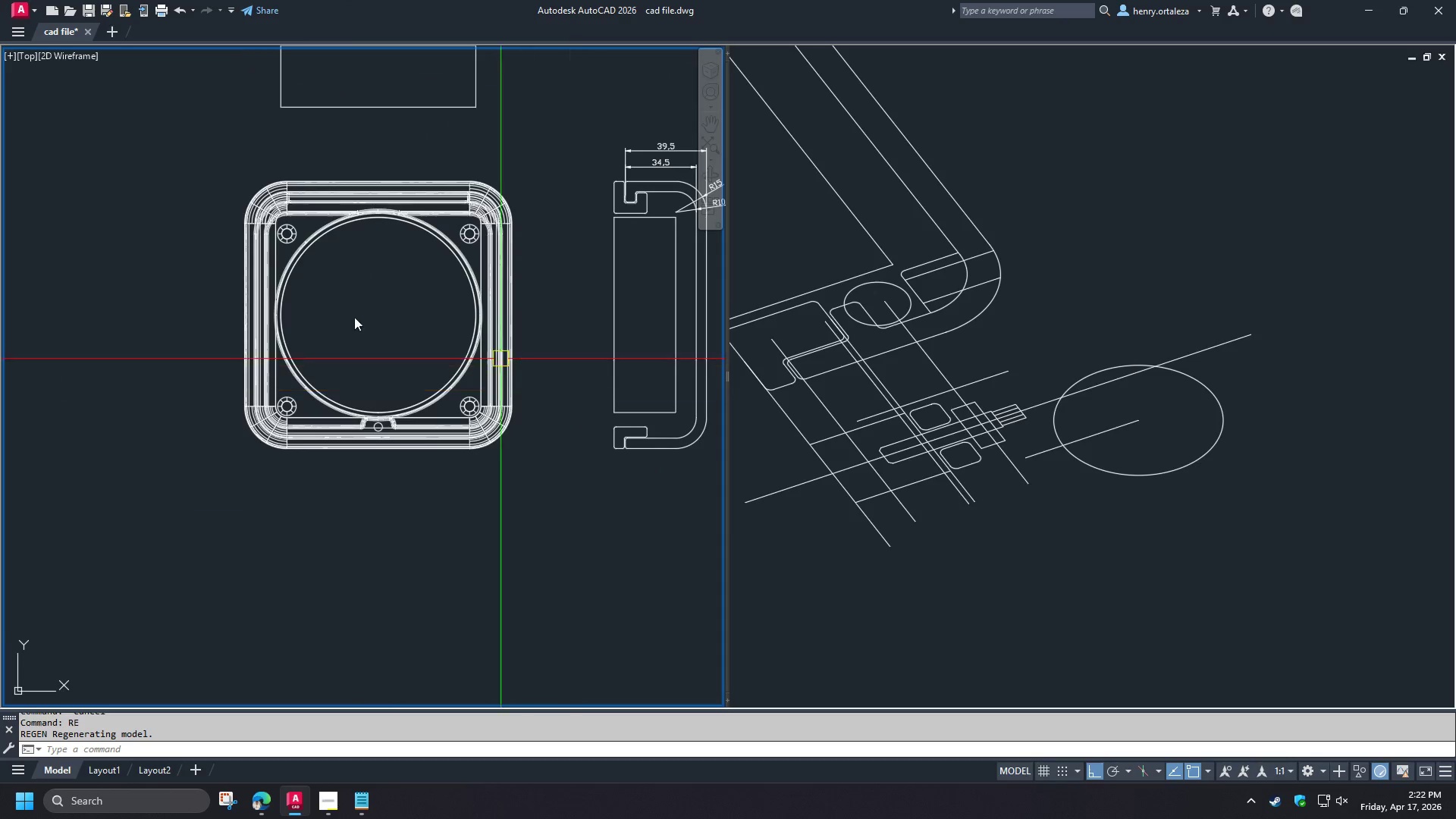 
scroll: coordinate [259, 260], scroll_direction: up, amount: 1.0
 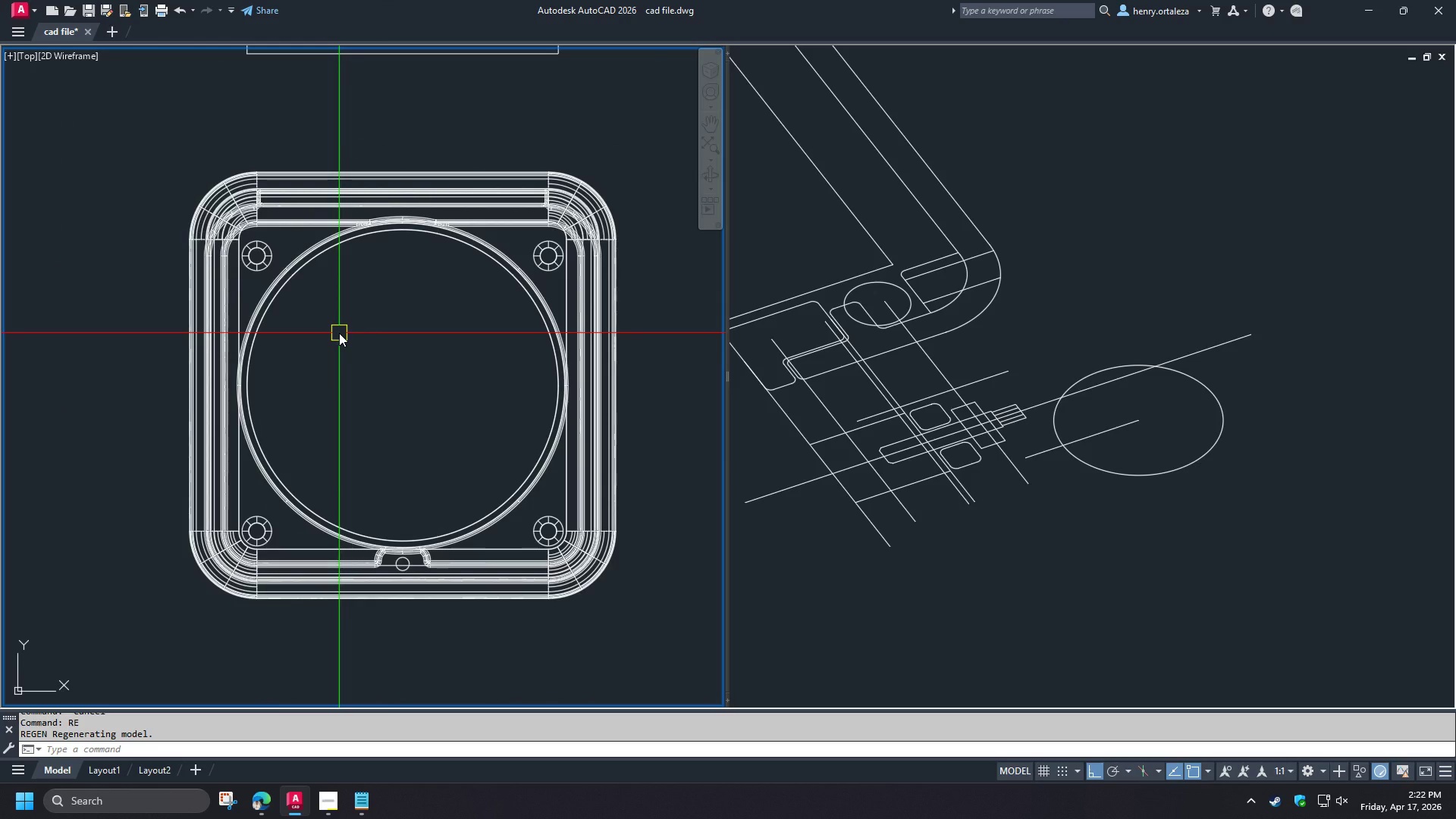 
wait(7.7)
 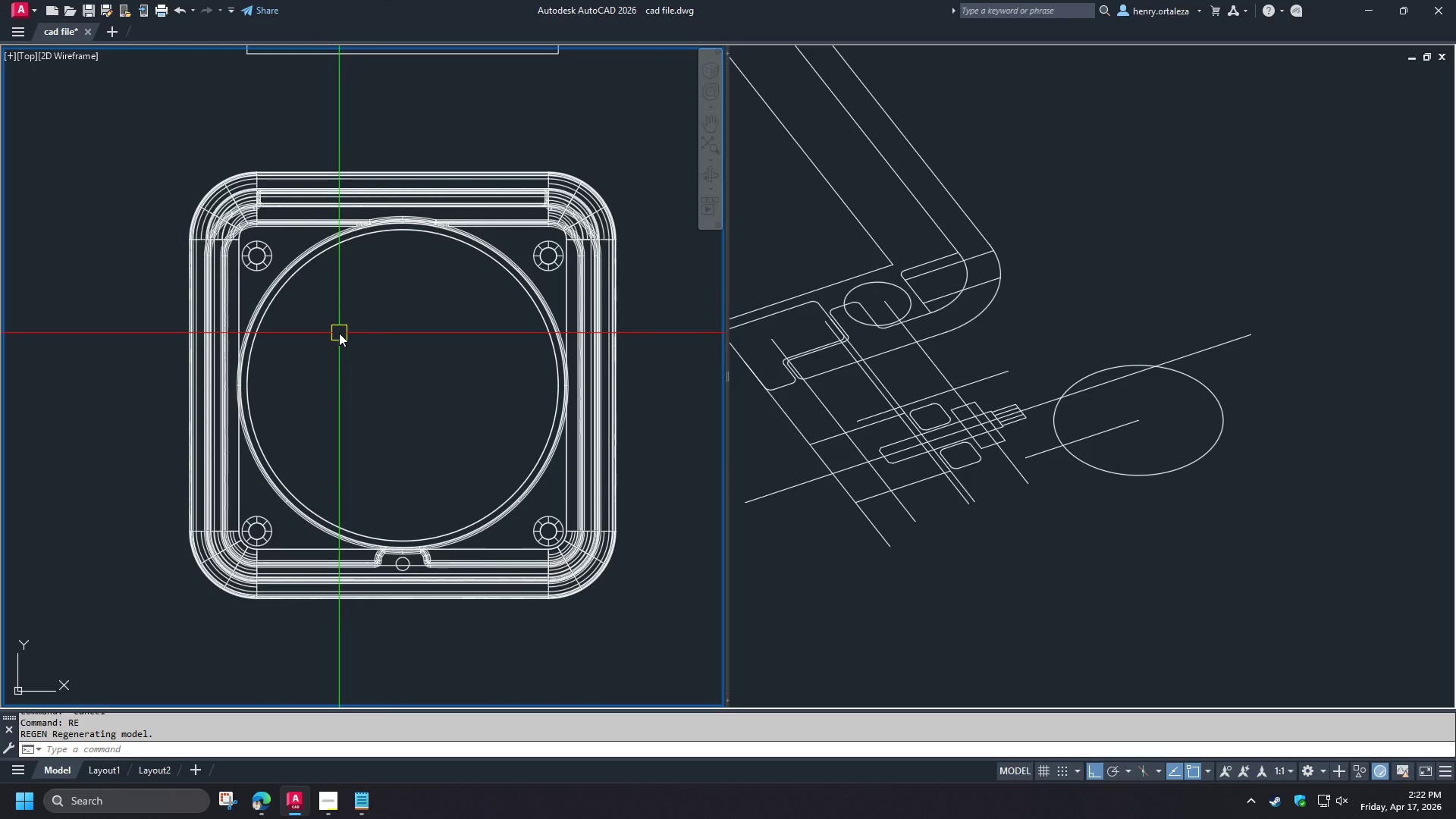 
type(la )
 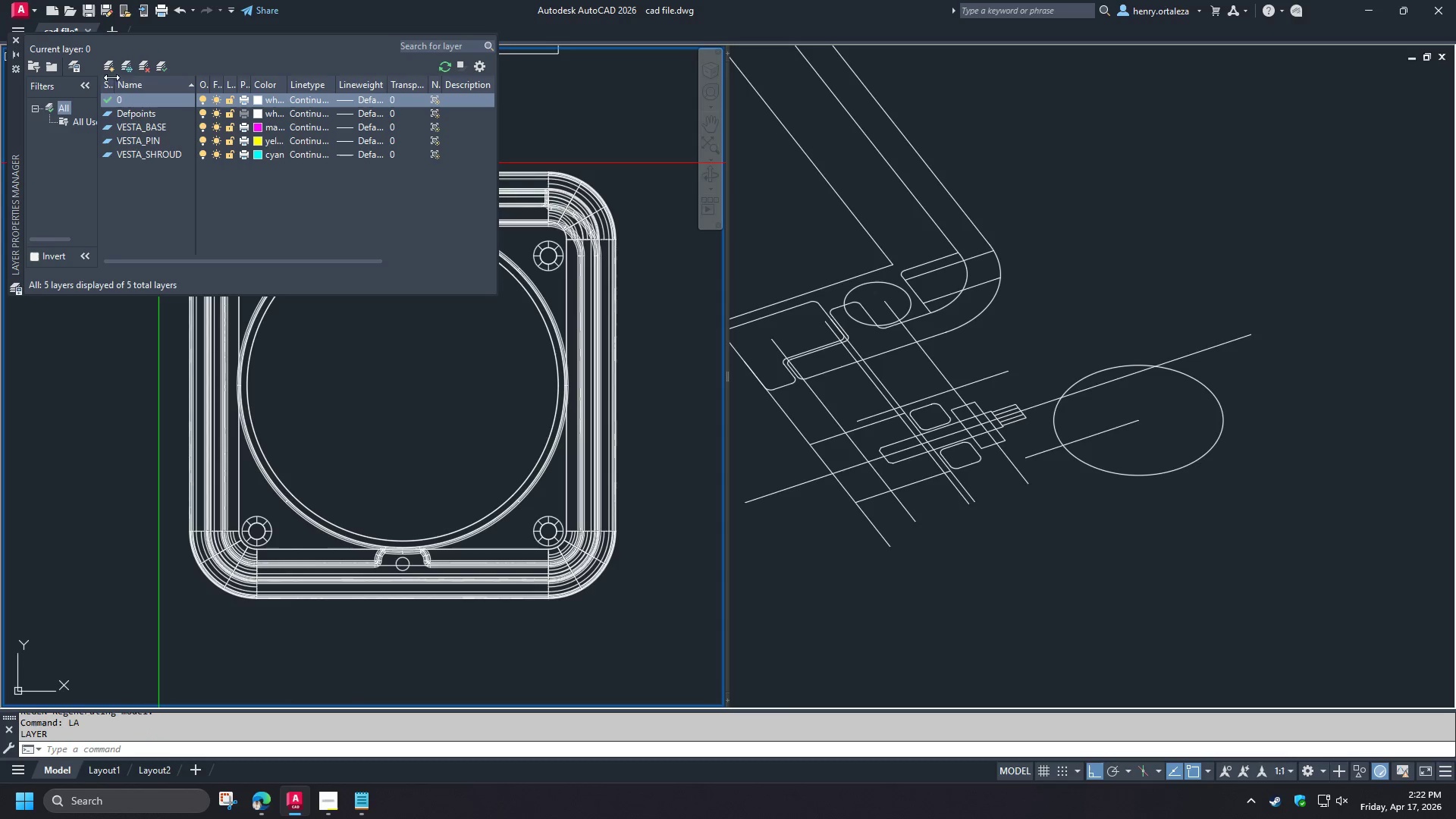 
left_click([112, 68])
 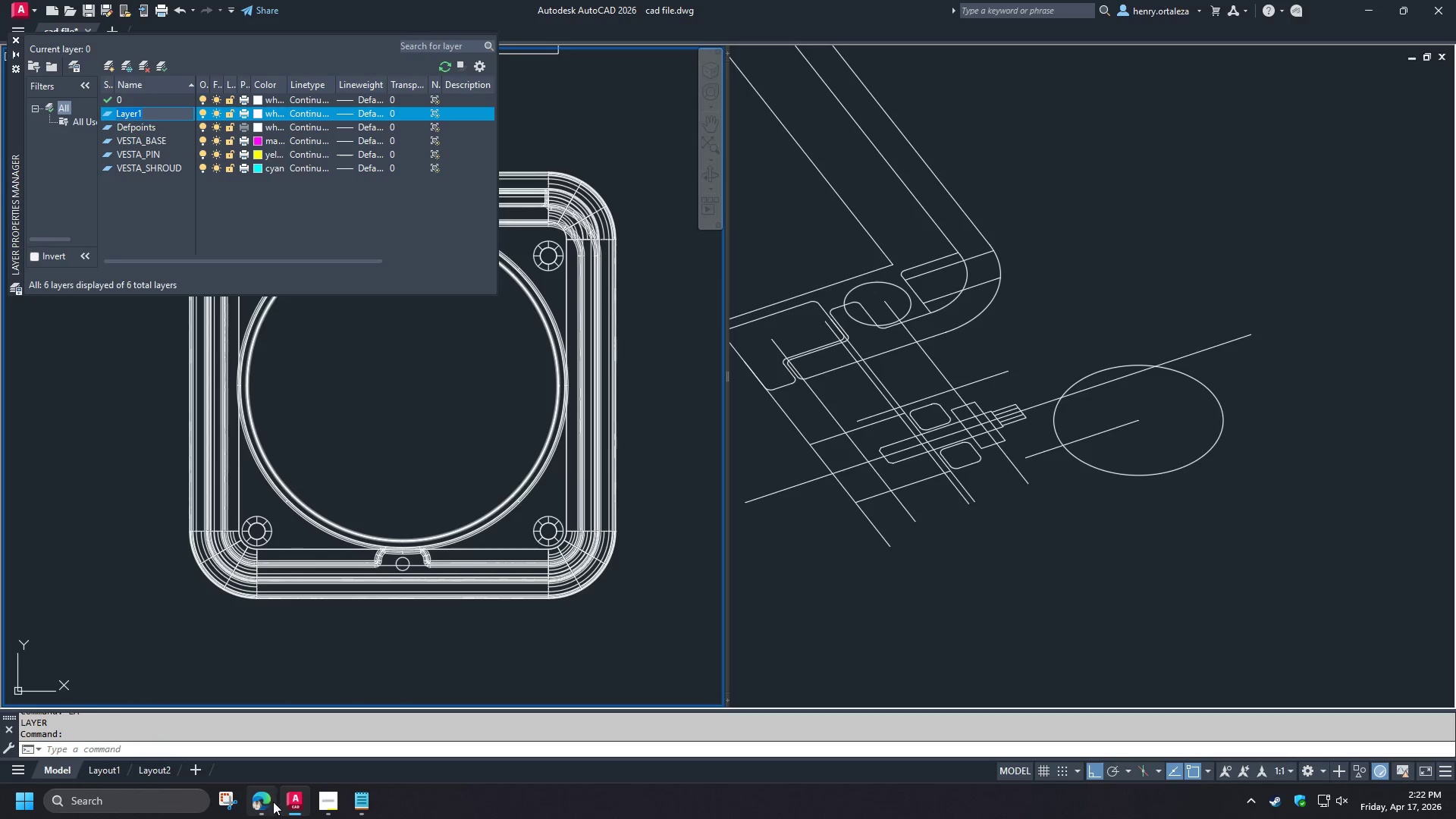 
left_click([329, 801])